 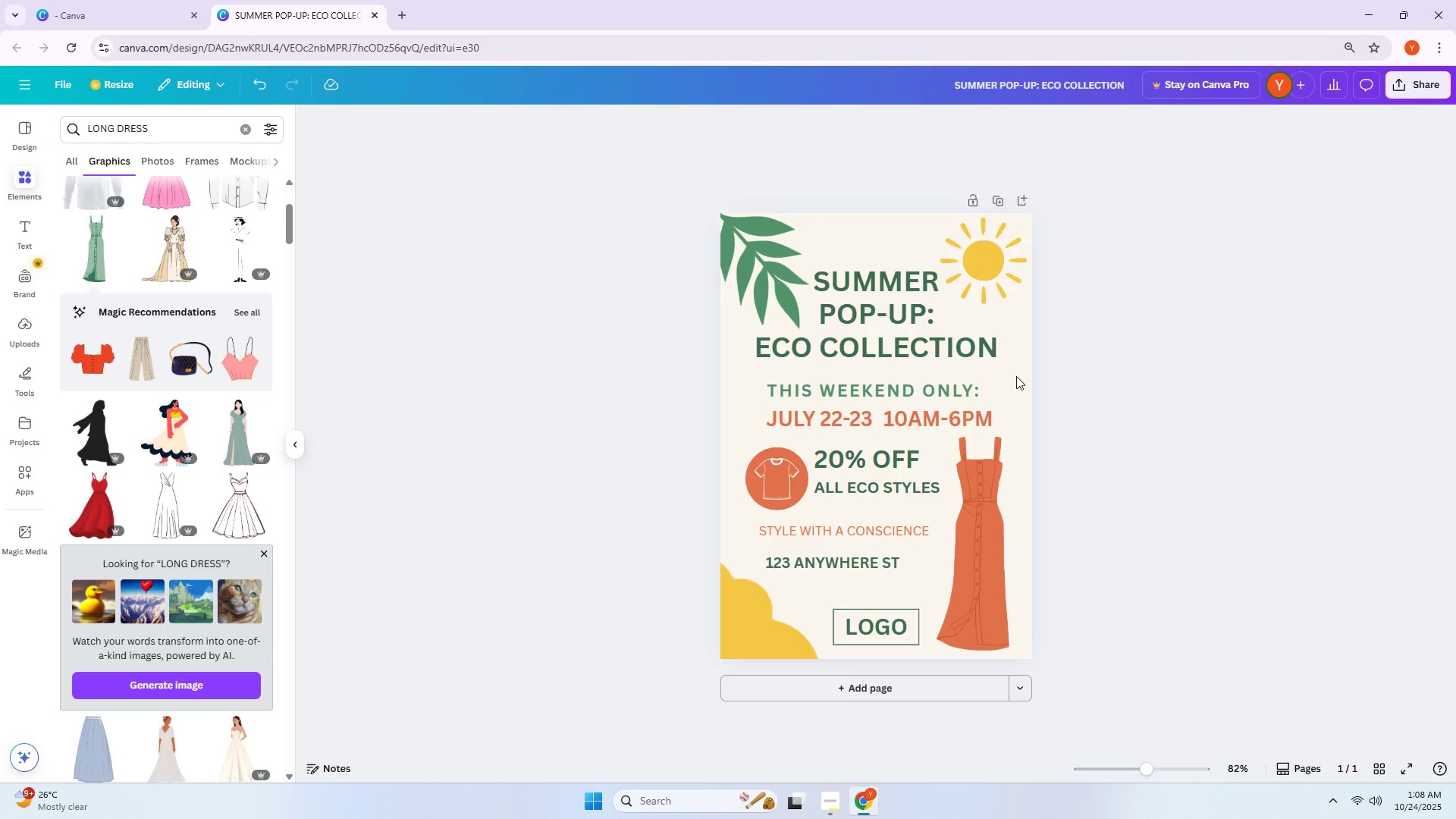 
left_click([895, 311])
 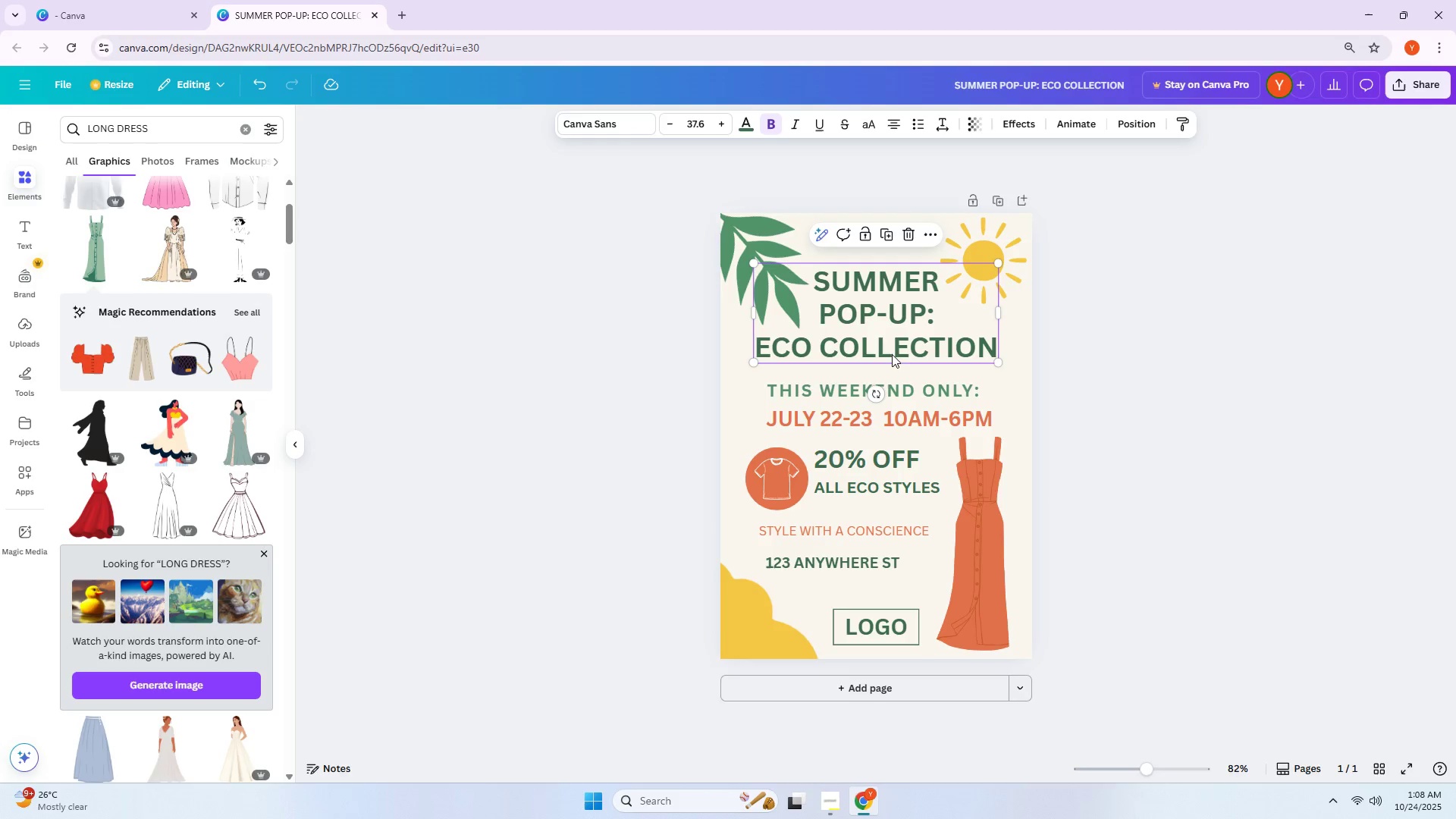 
left_click([910, 378])
 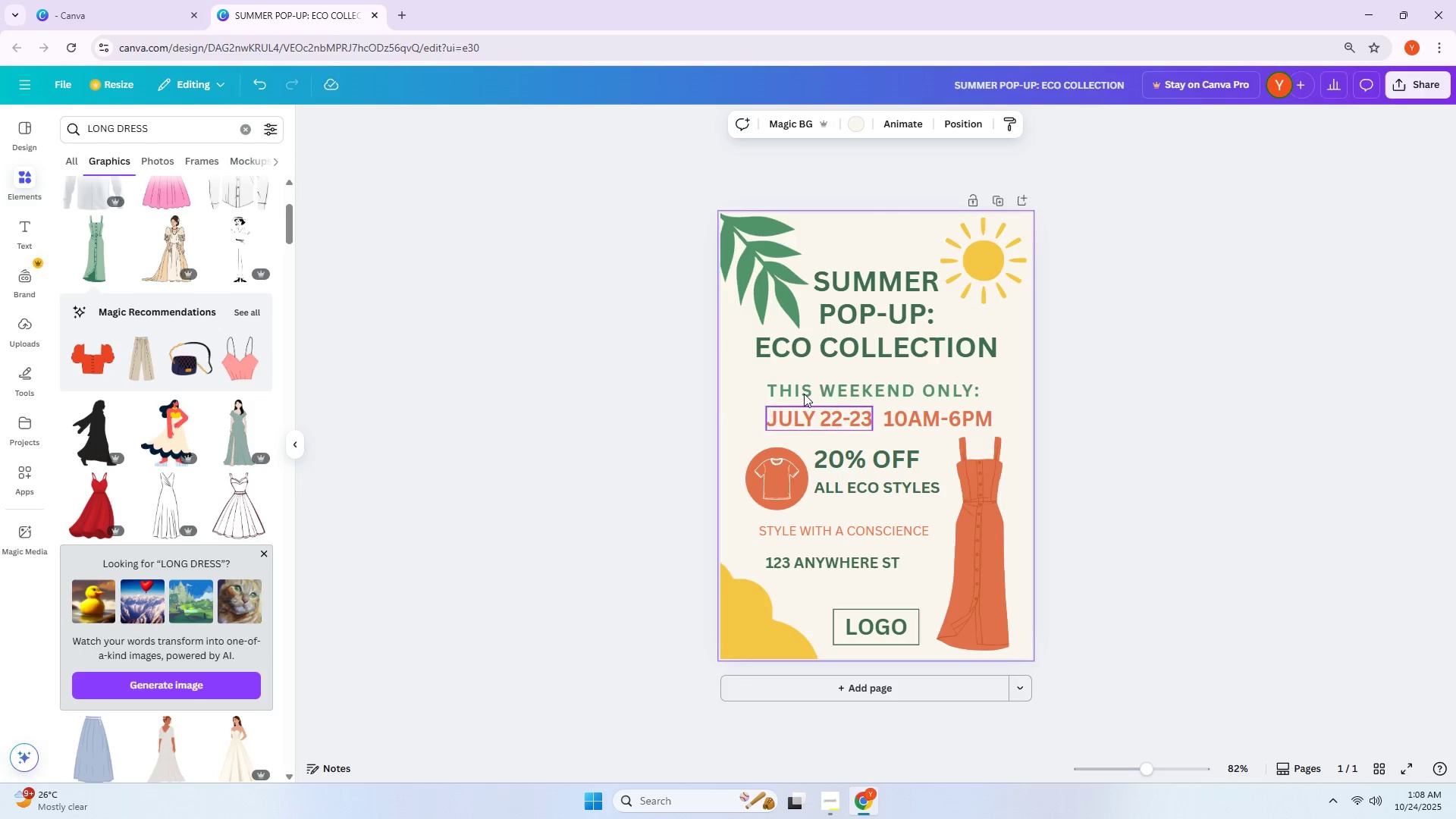 
wait(8.62)
 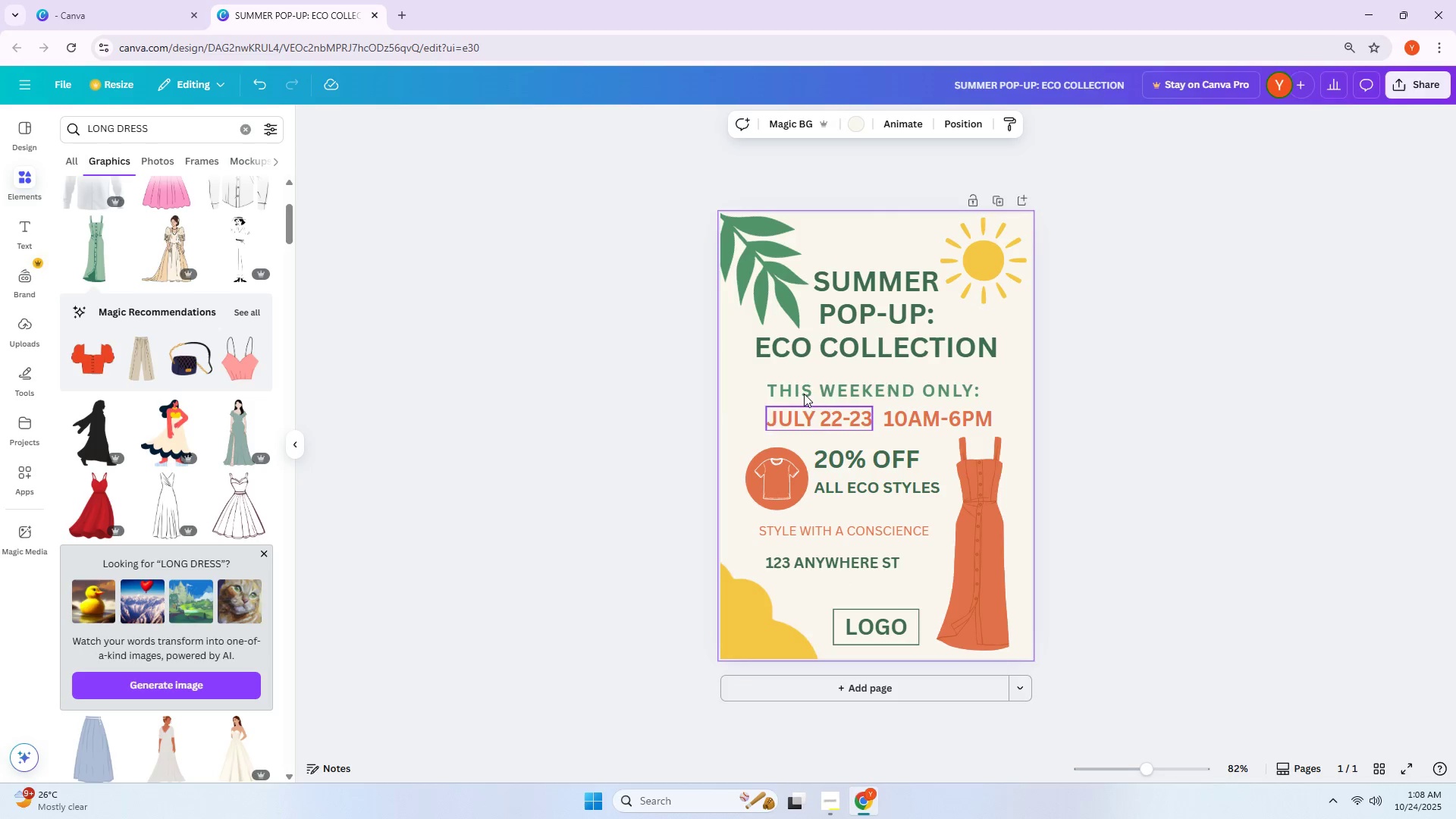 
left_click([1106, 381])
 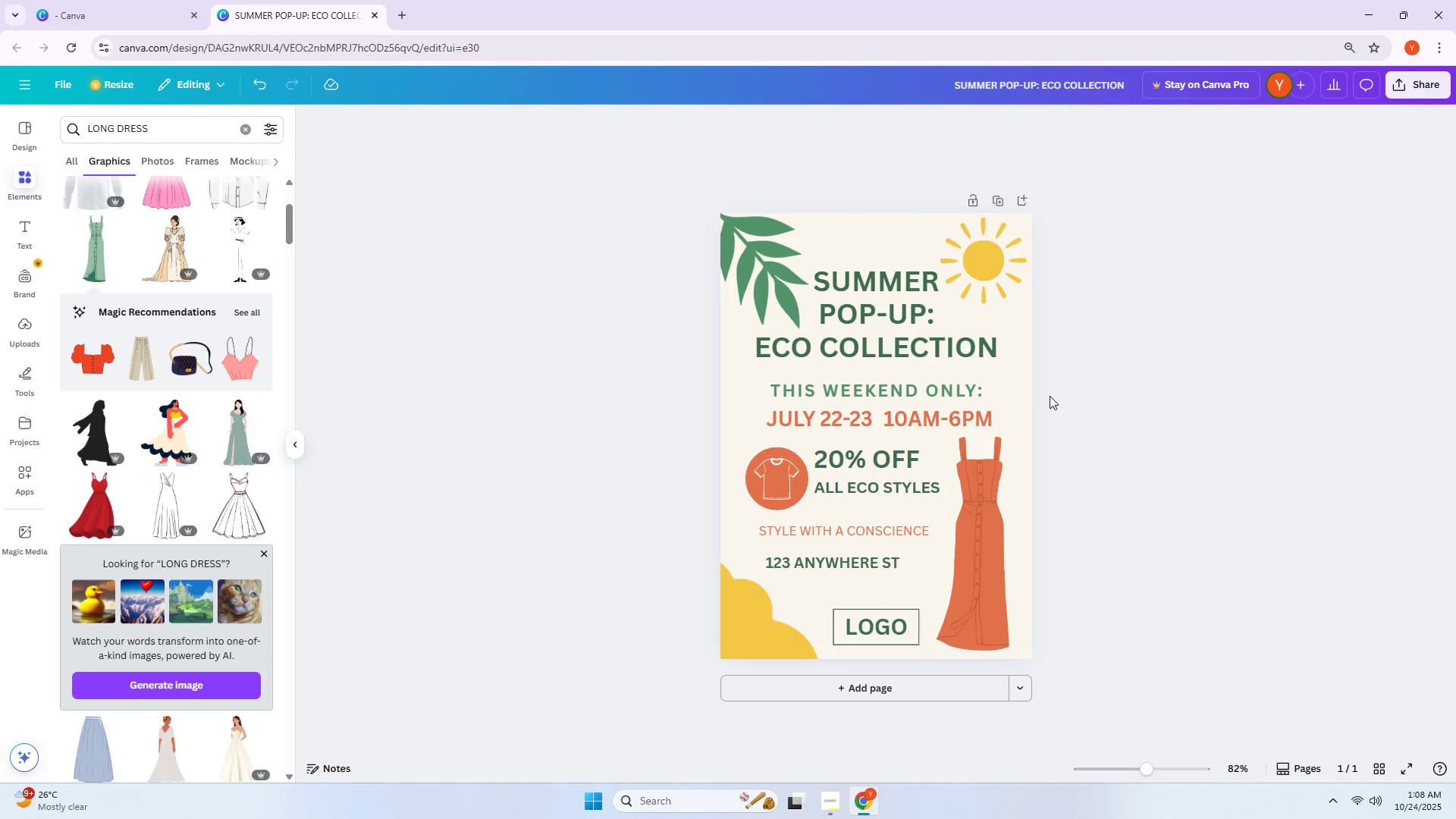 
left_click_drag(start_coordinate=[1008, 394], to_coordinate=[776, 427])
 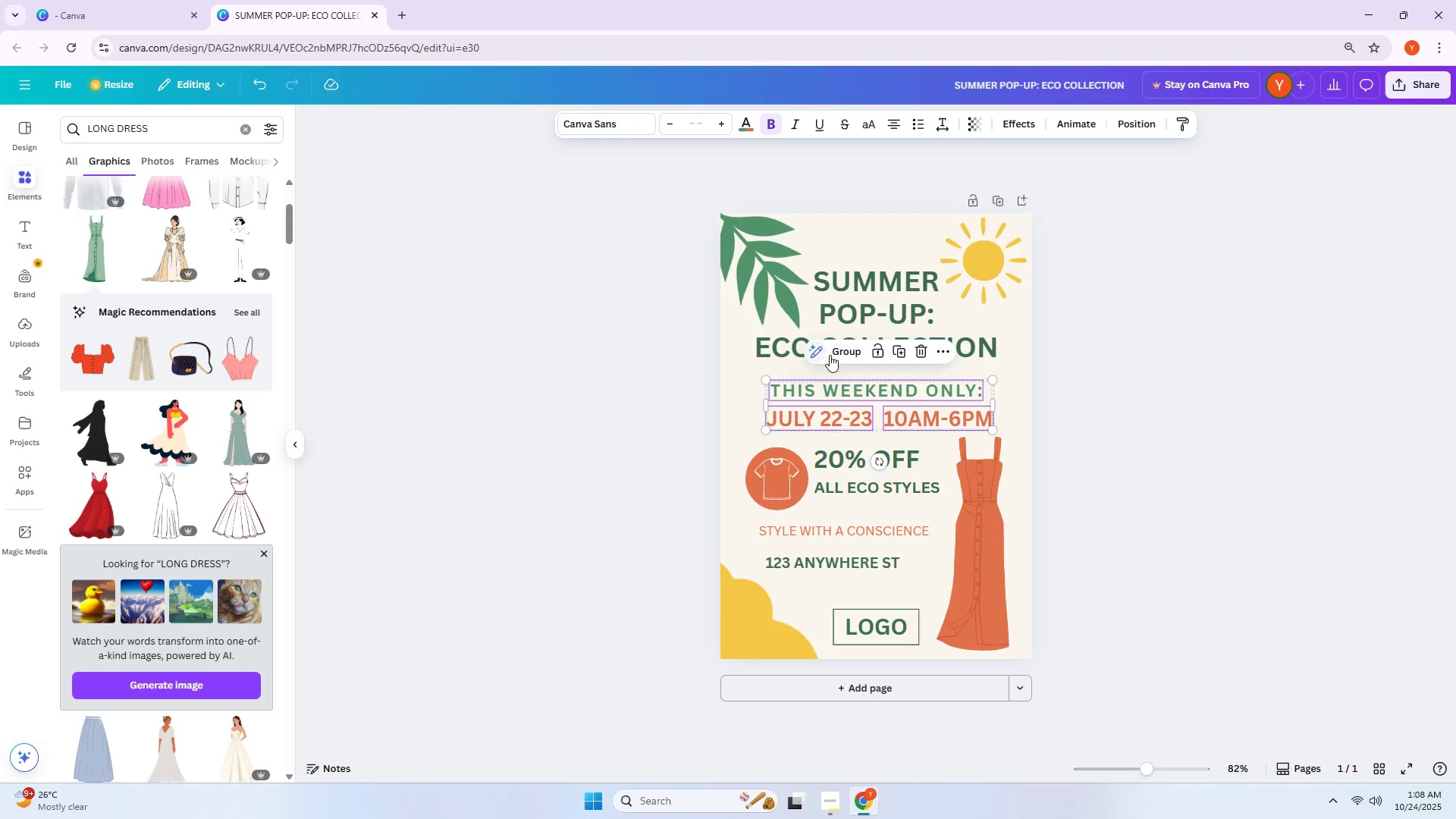 
left_click([834, 353])
 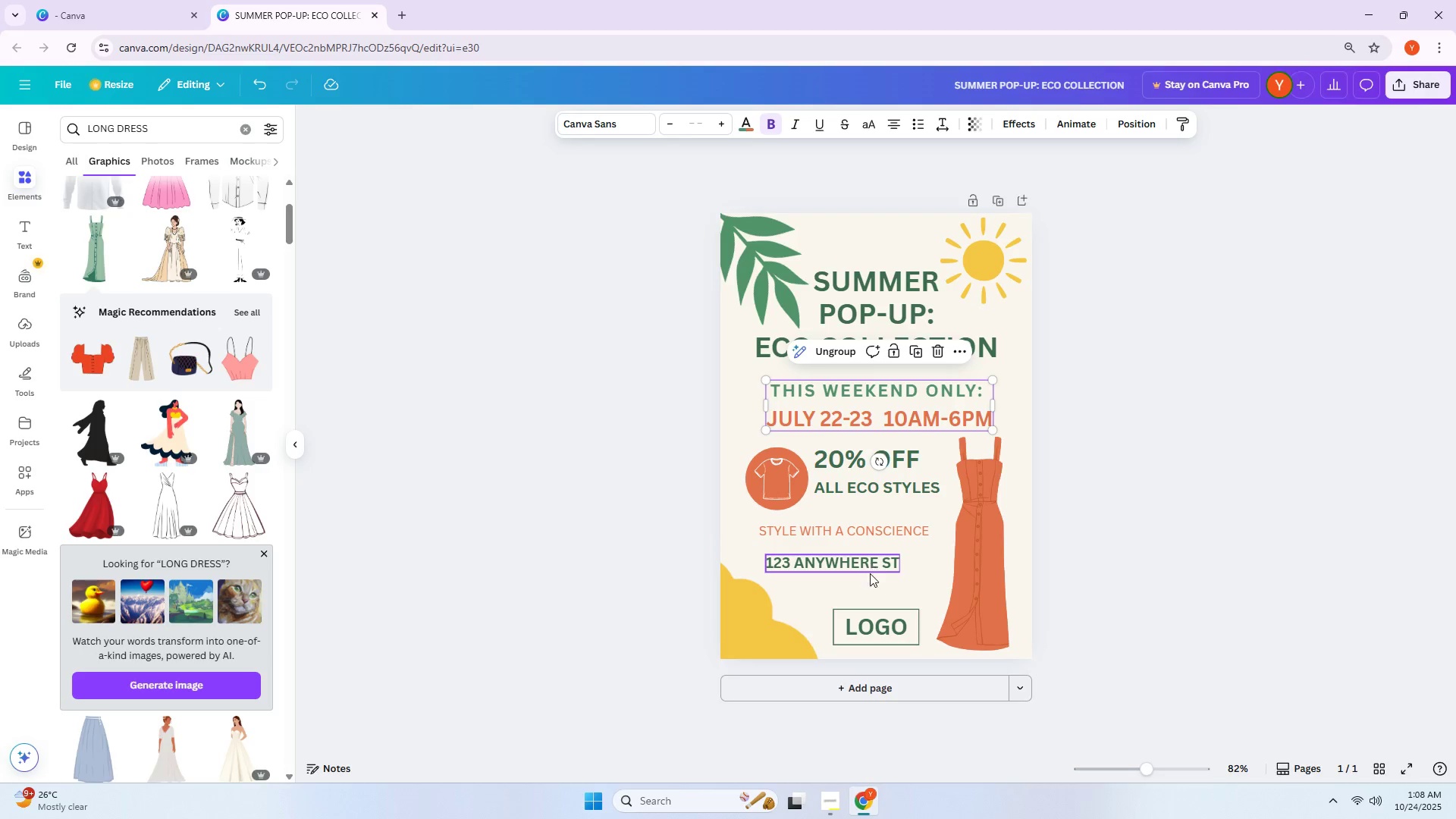 
left_click_drag(start_coordinate=[834, 582], to_coordinate=[826, 520])
 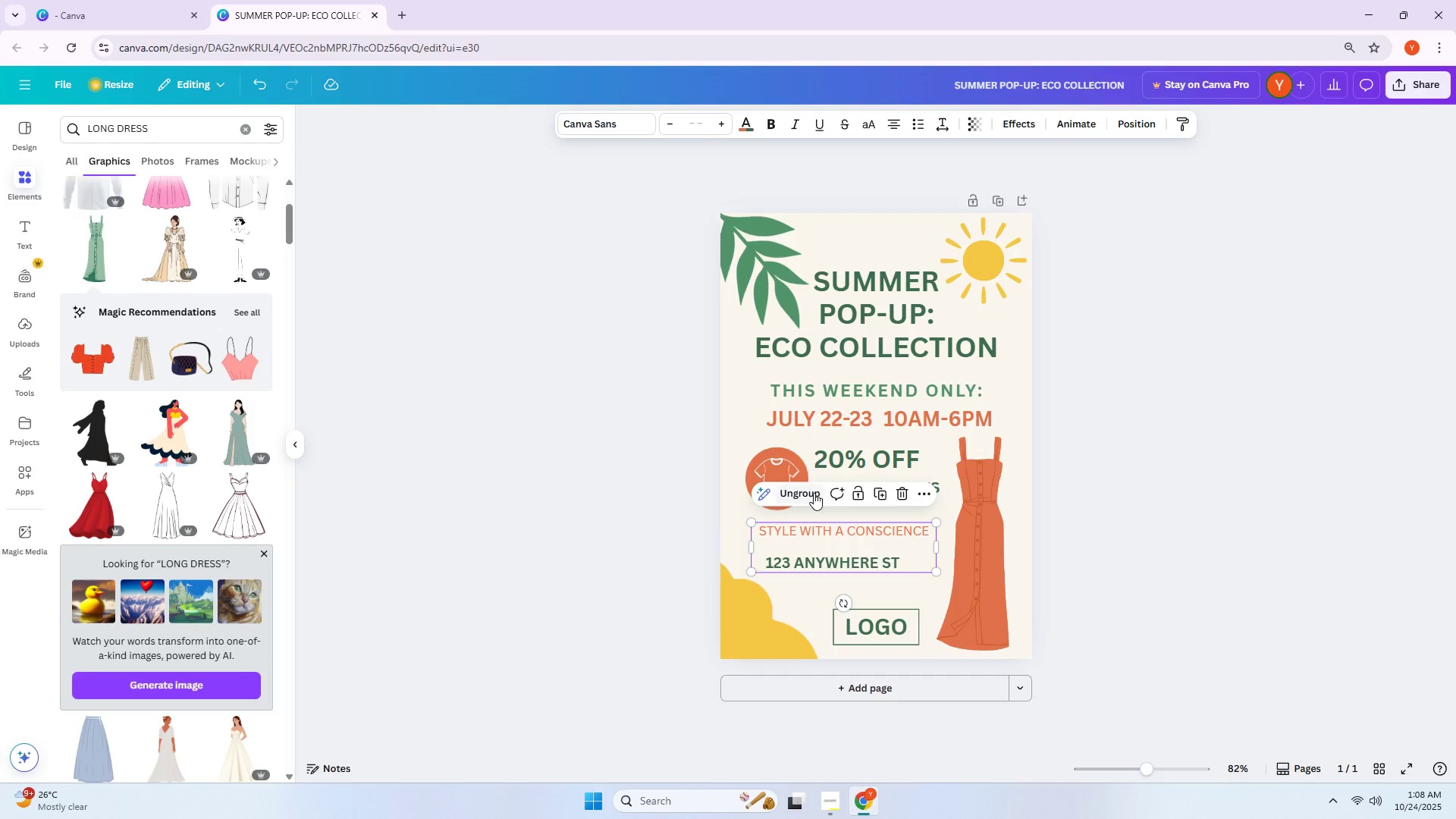 
double_click([1163, 464])
 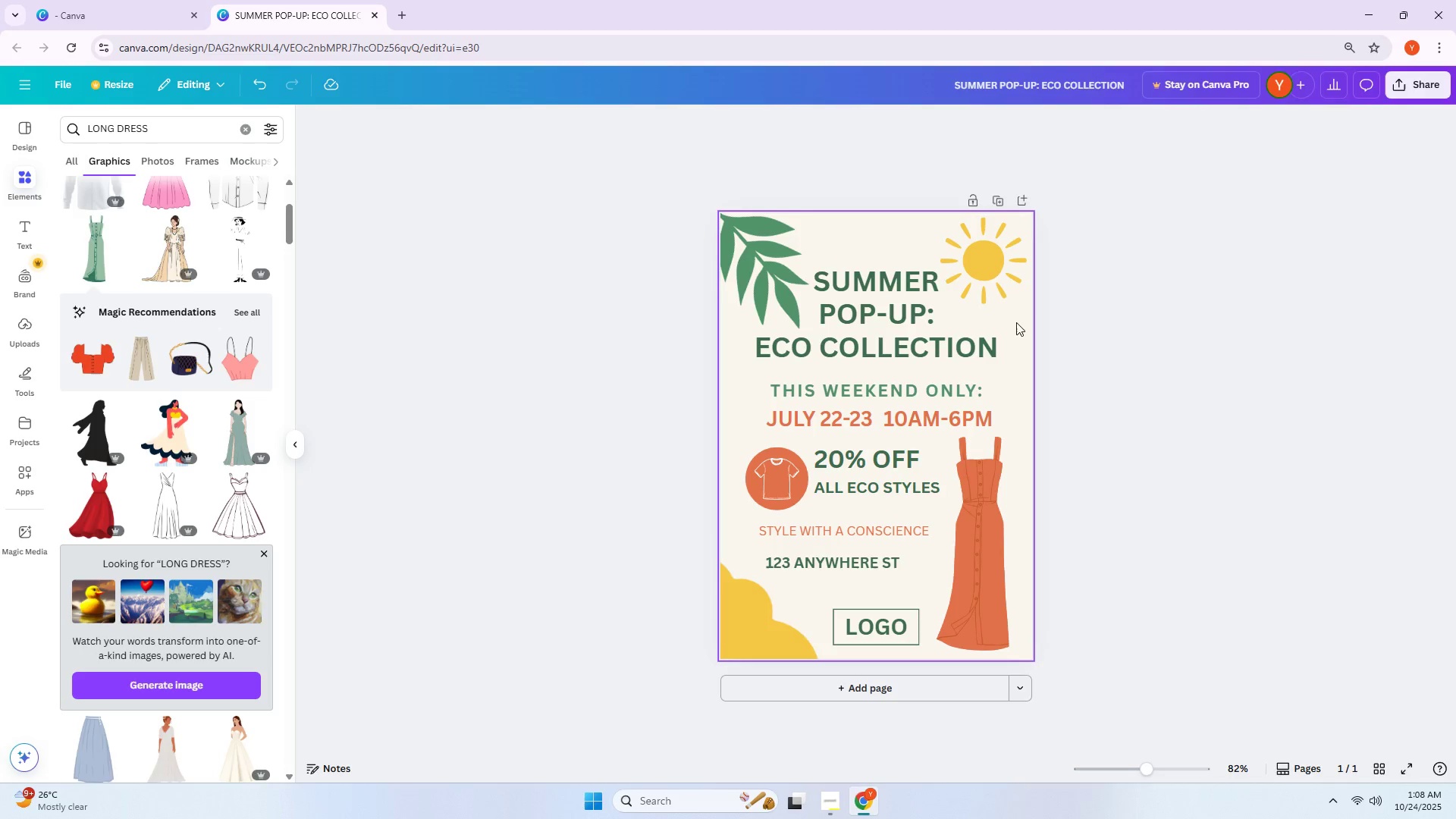 
left_click_drag(start_coordinate=[1010, 344], to_coordinate=[736, 256])
 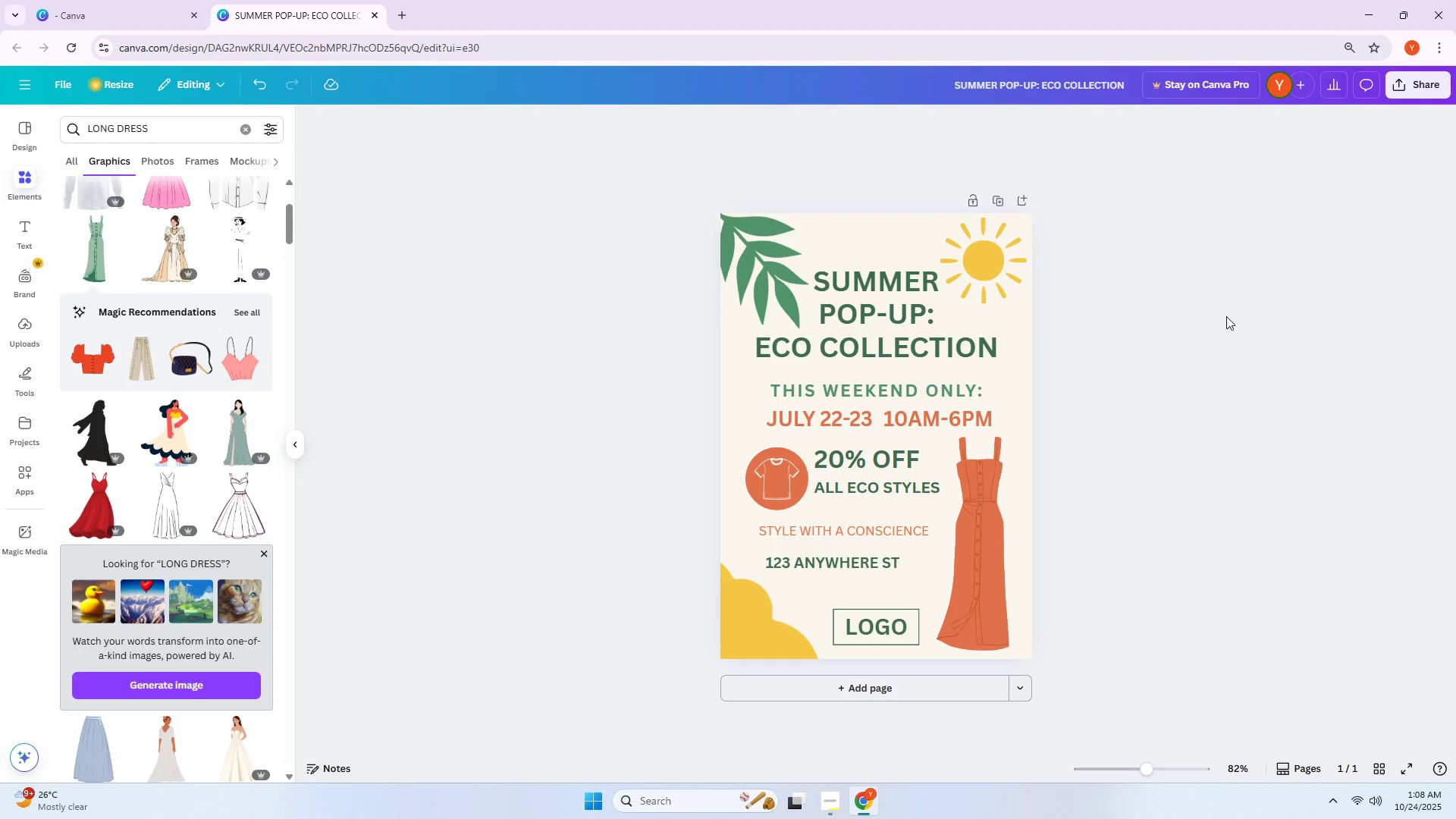 
double_click([1226, 316])
 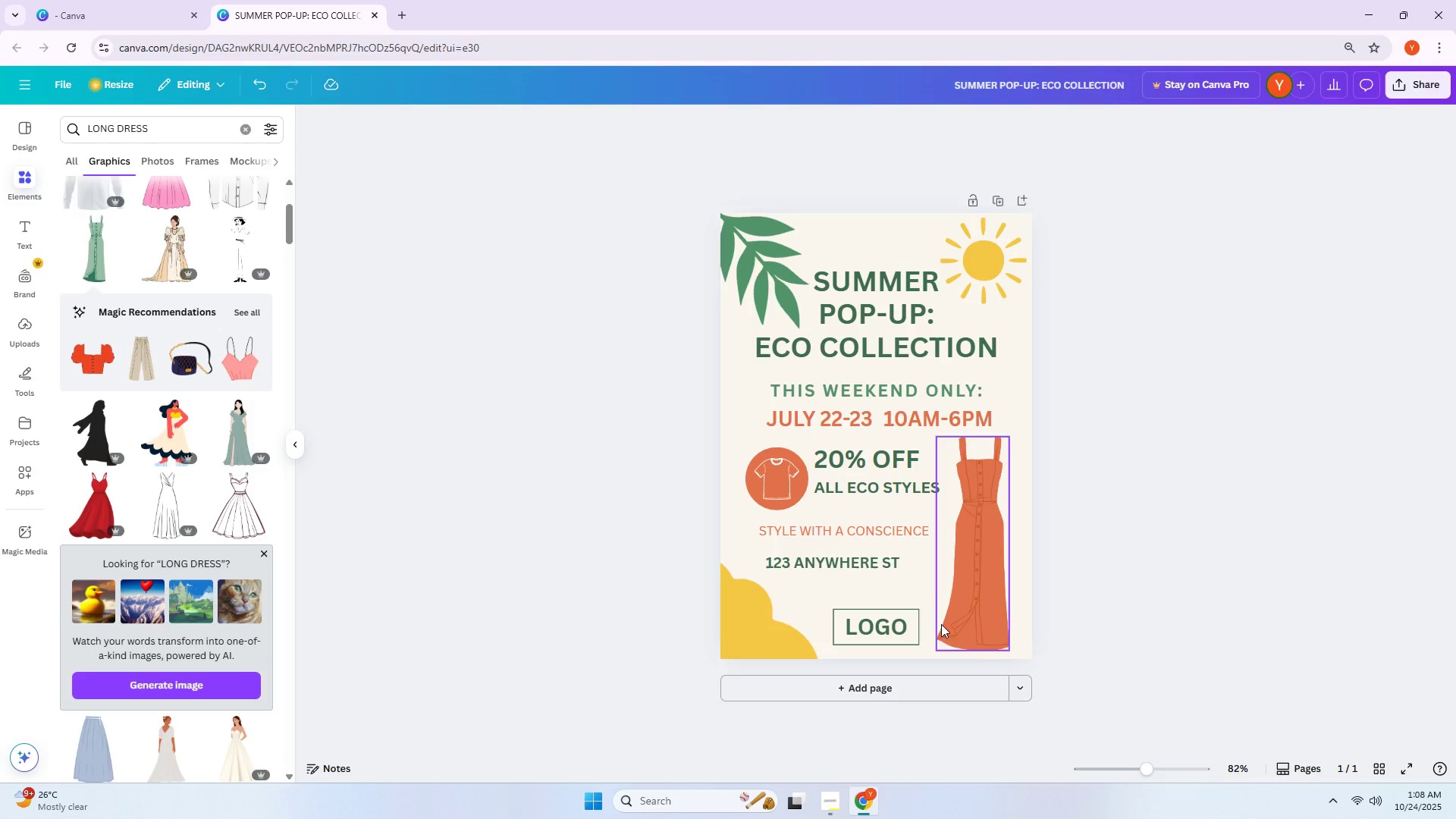 
left_click_drag(start_coordinate=[904, 598], to_coordinate=[865, 648])
 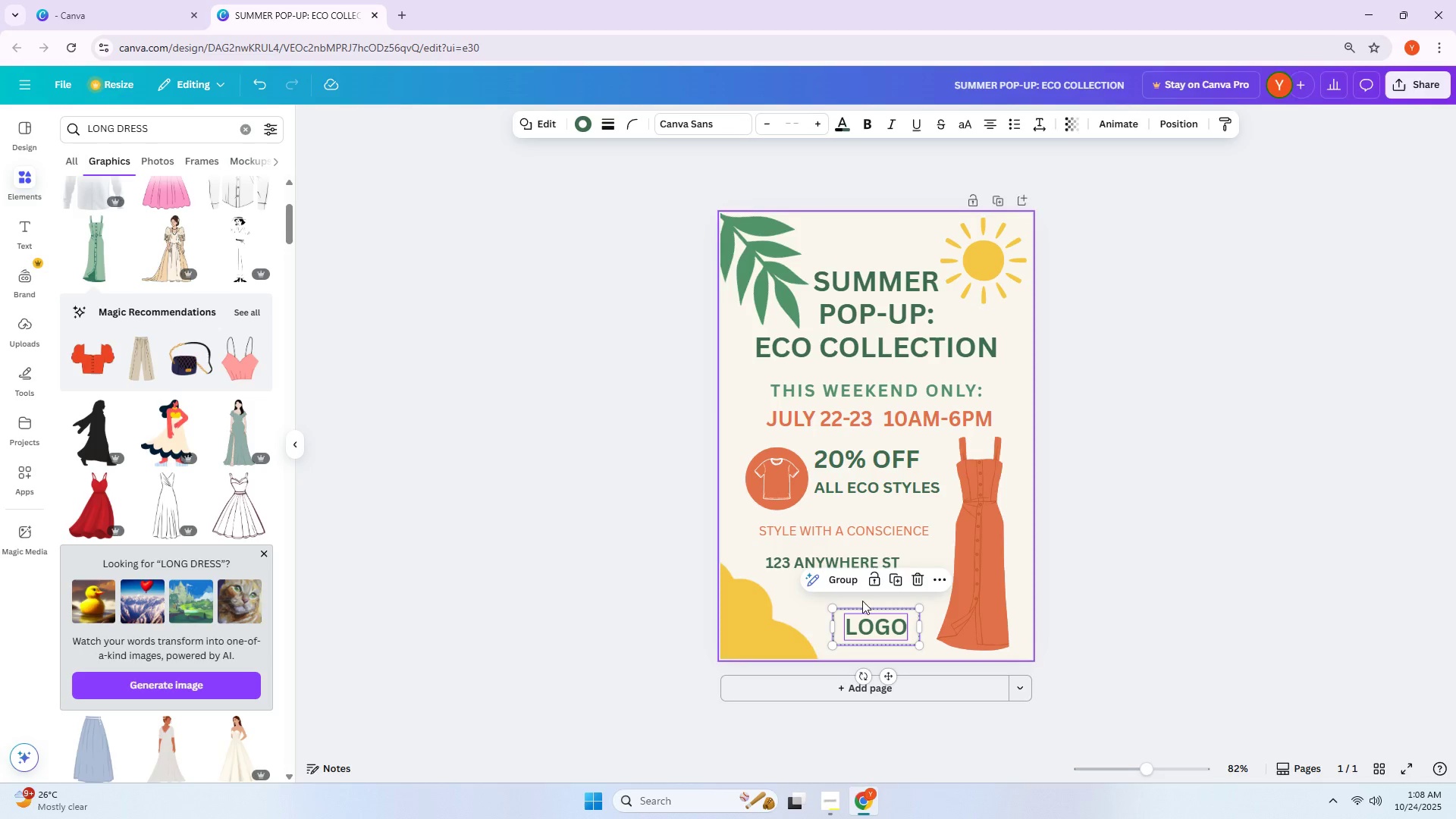 
left_click([849, 585])
 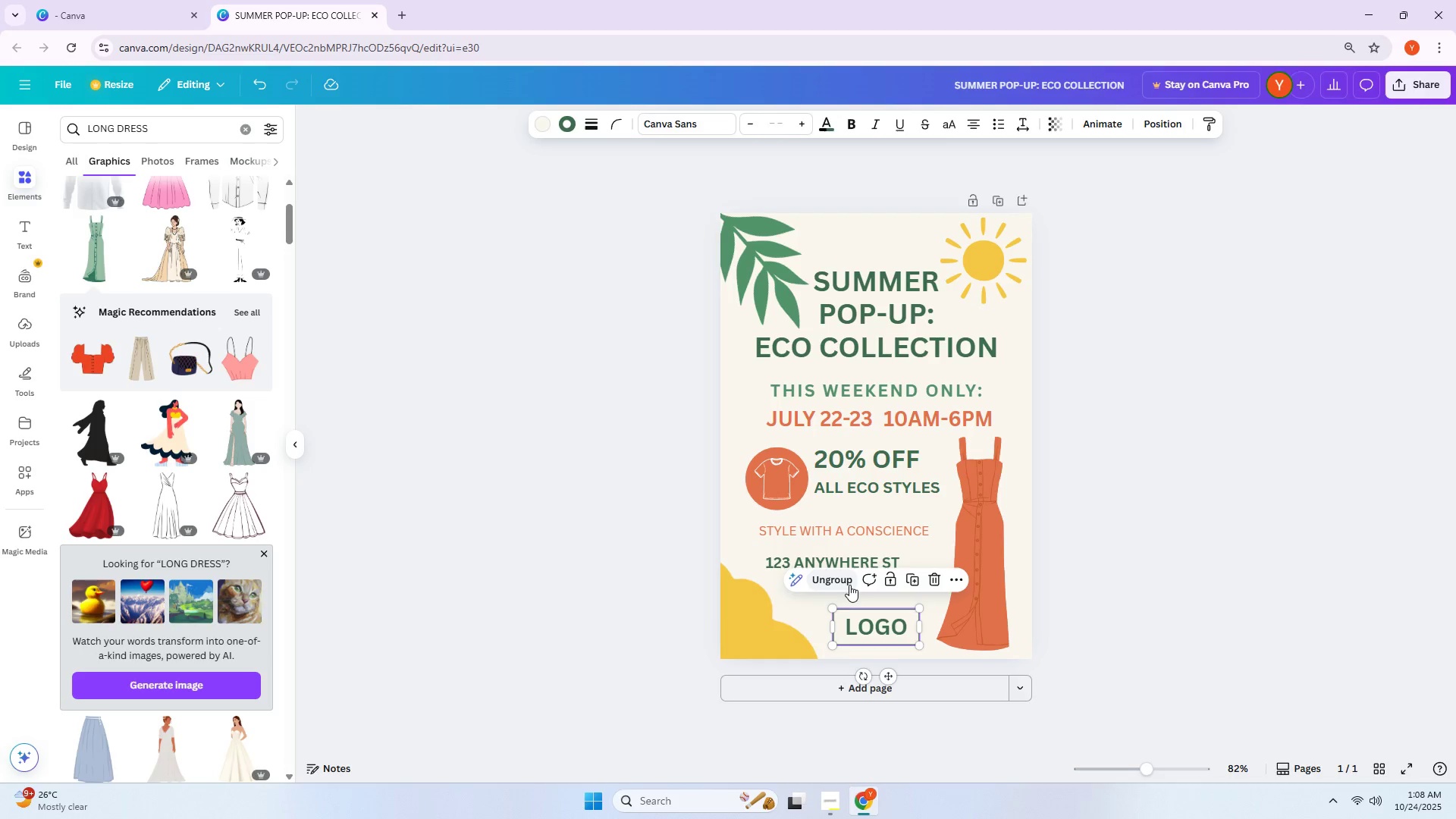 
key(Alt+AltLeft)
 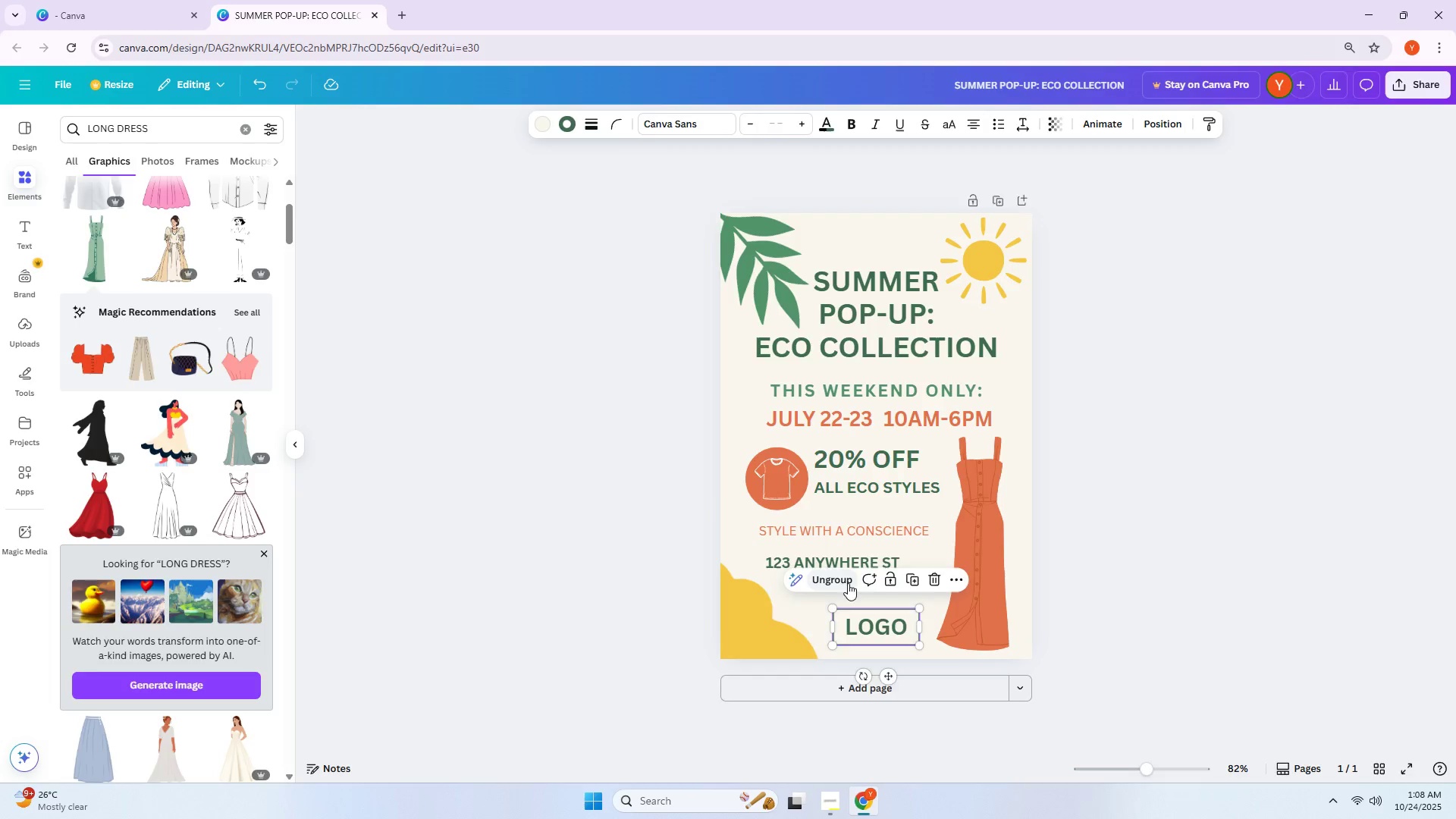 
key(Alt+Tab)